 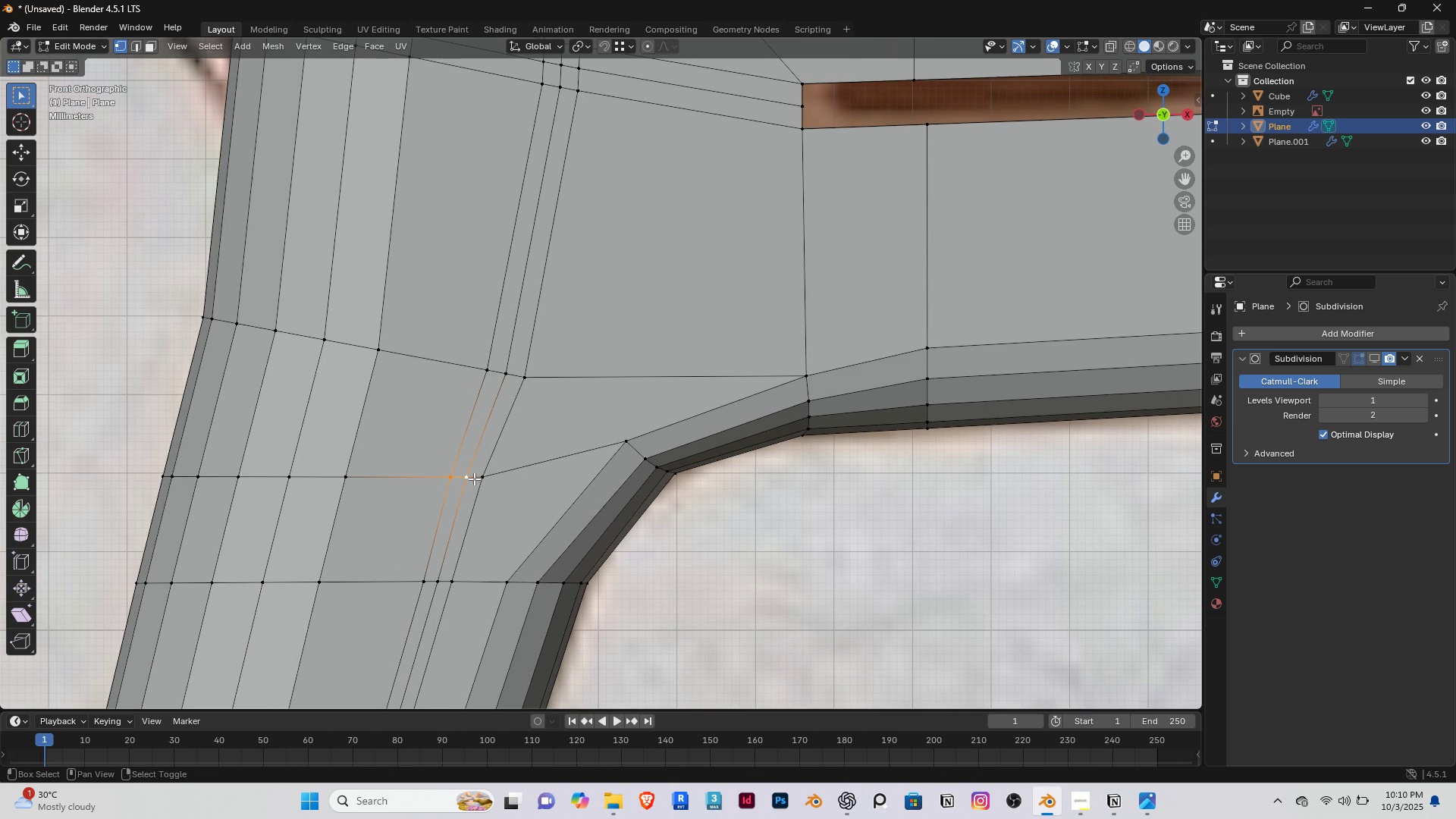 
triple_click([474, 479])
 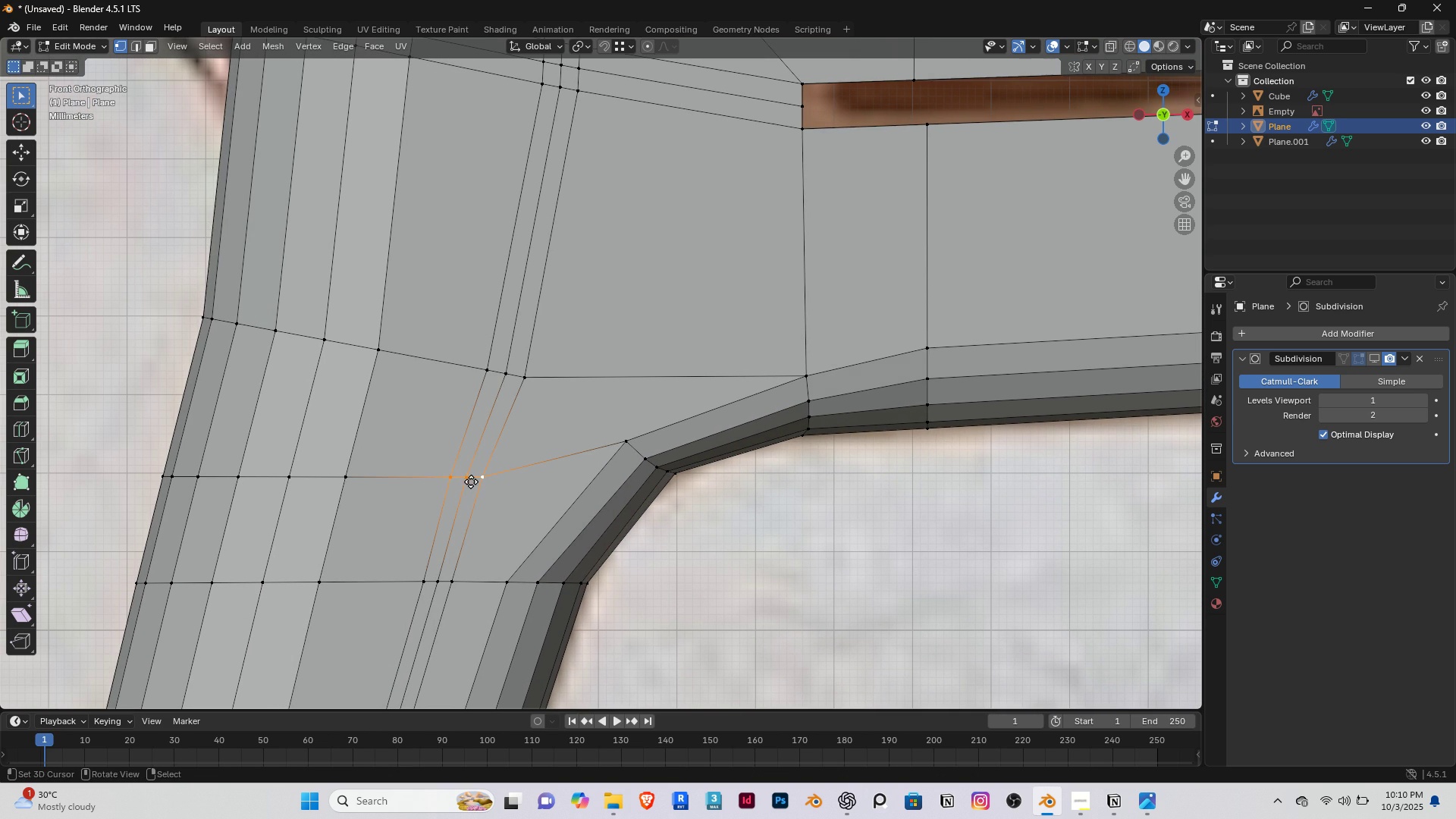 
type(gg)
 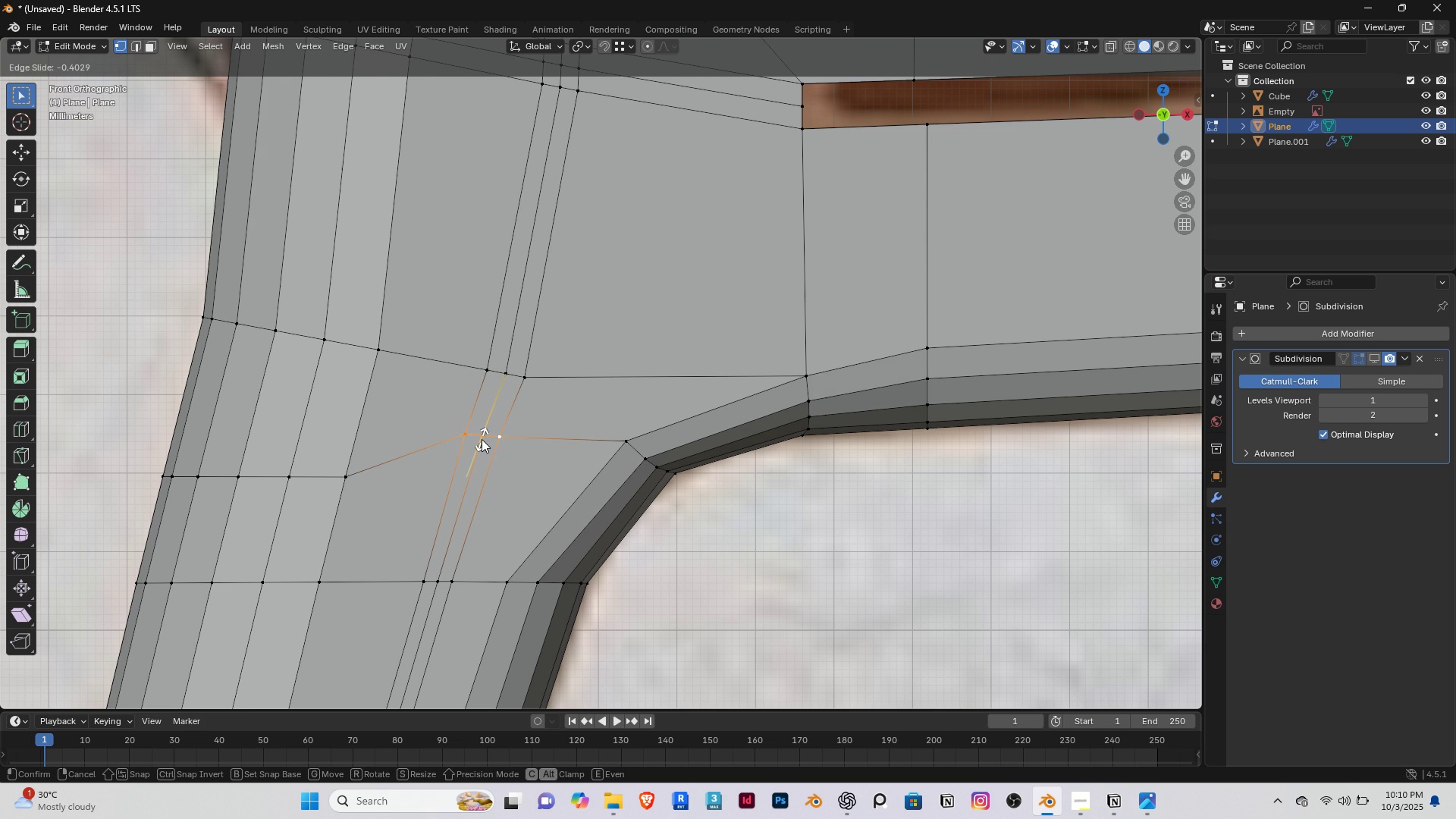 
left_click([482, 439])
 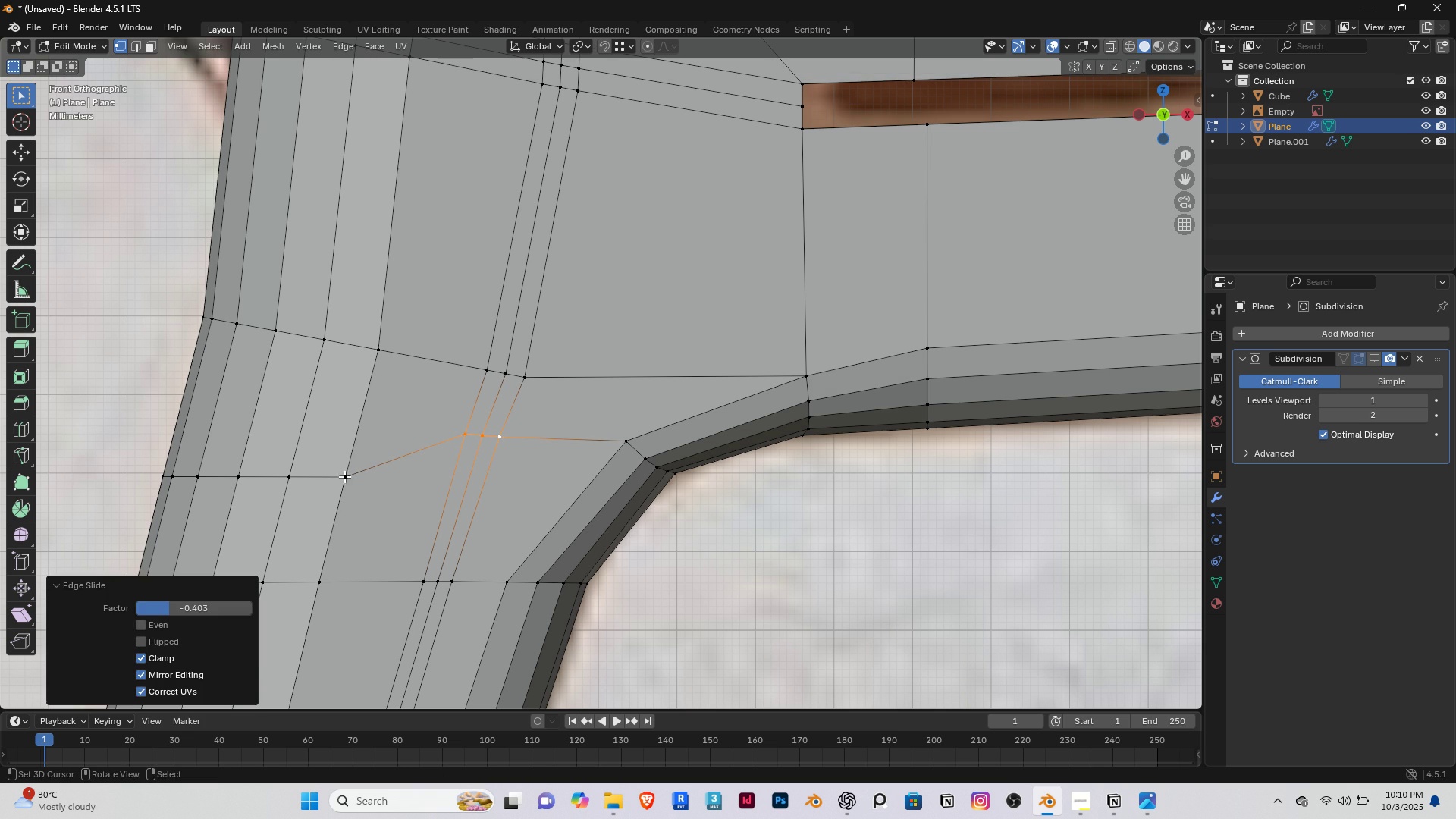 
right_click([344, 476])